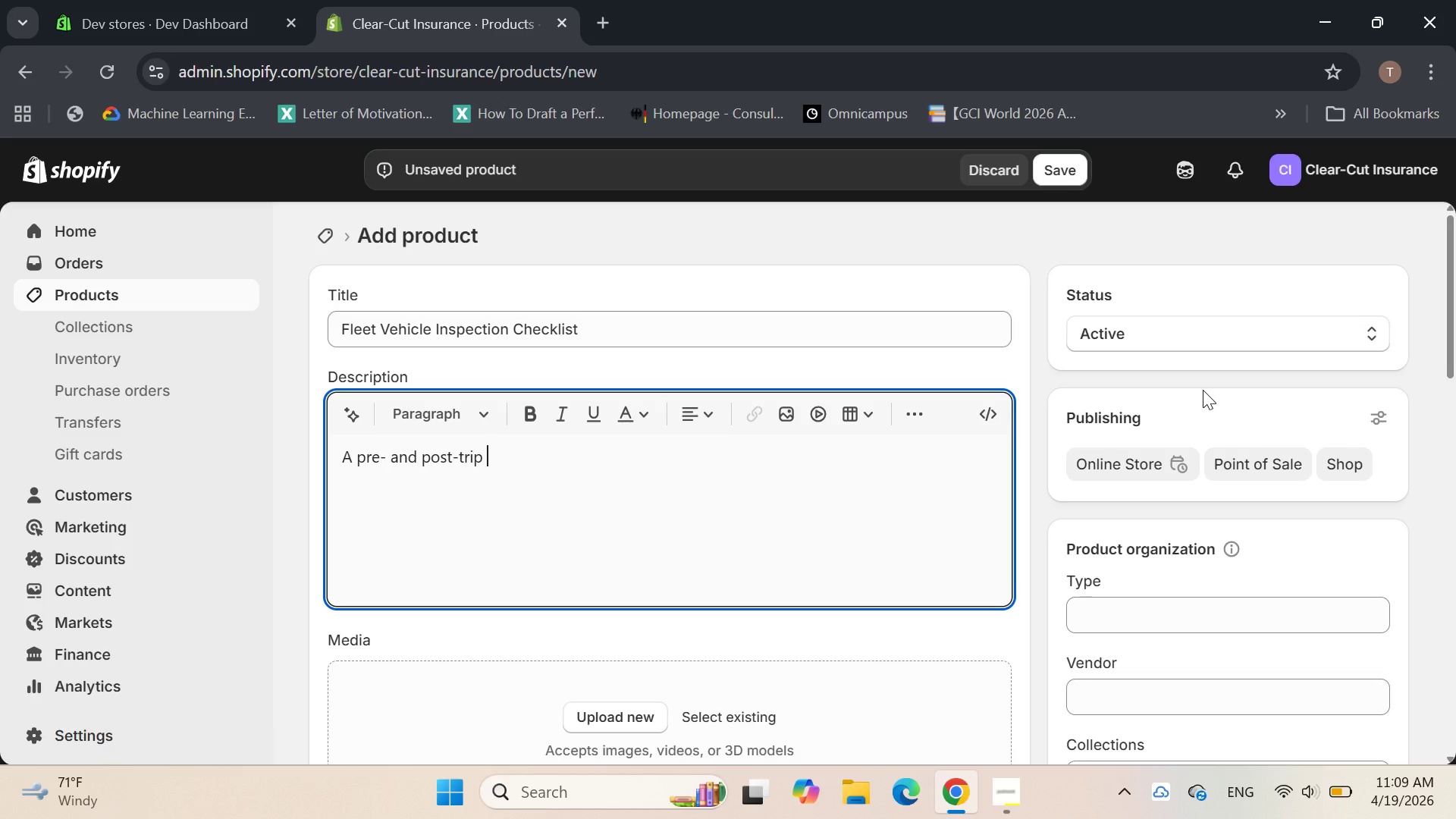 
type(vehchl)
key(Backspace)
key(Backspace)
key(Backspace)
key(Backspace)
type(hicle inspection checck)
key(Backspace)
key(Backspace)
type(klist for commercial fleets )
key(Backspace)
type(.)
 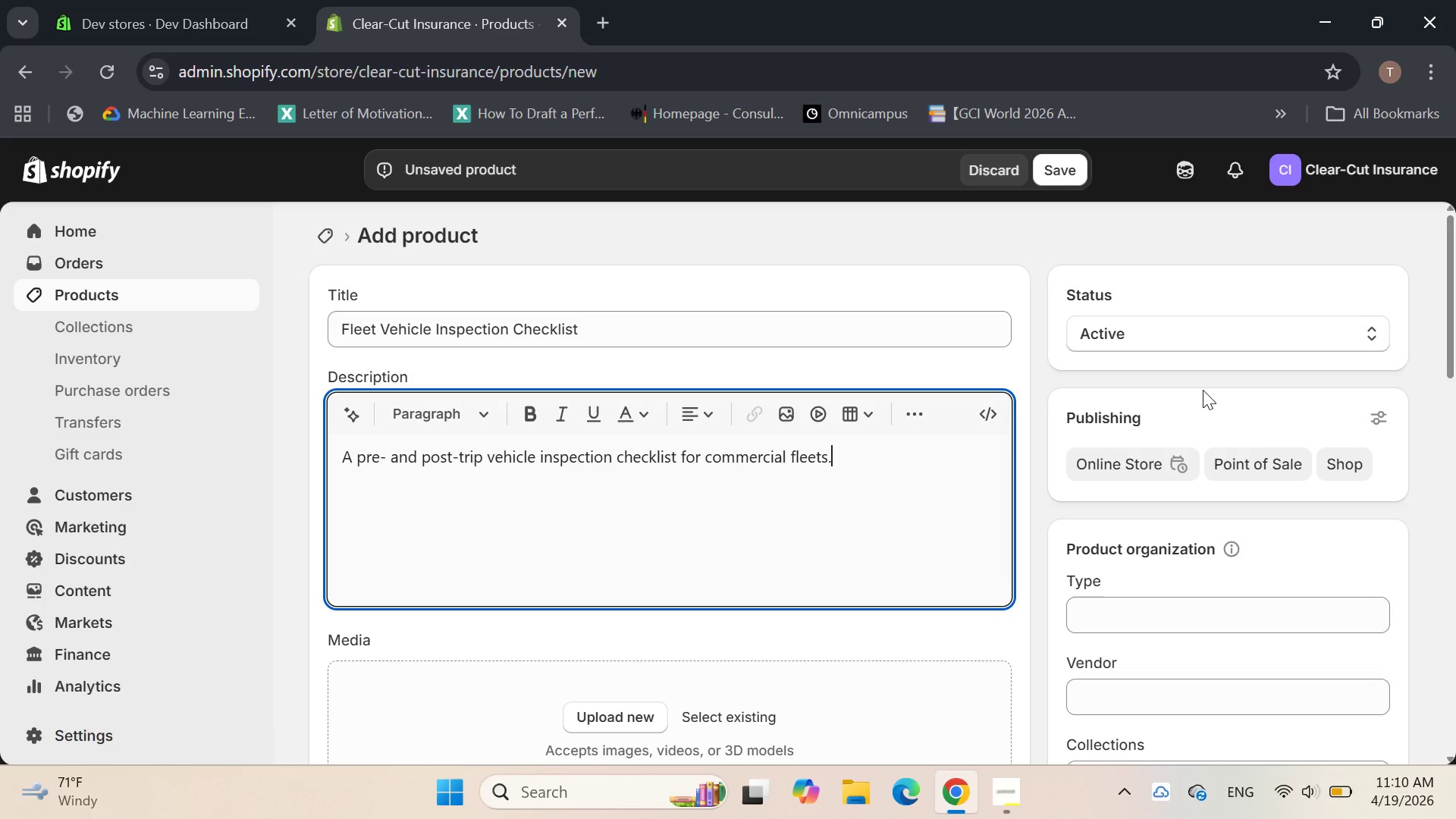 
key(Enter)
 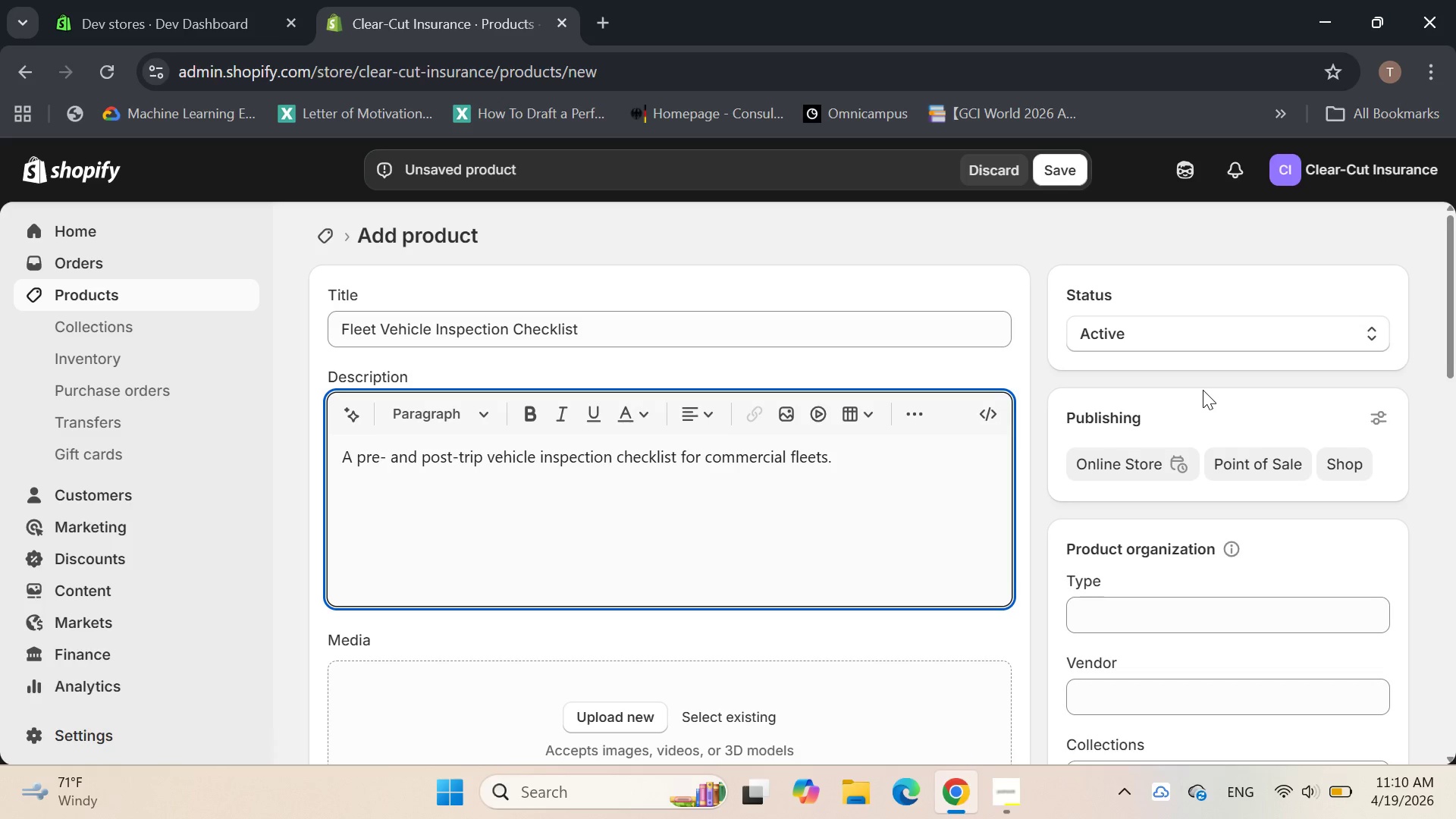 
type(Helps reduce operation al risk)
key(Backspace)
key(Backspace)
key(Backspace)
key(Backspace)
key(Backspace)
key(Backspace)
key(Backspace)
key(Backspace)
type(al resk)
key(Backspace)
key(Backspace)
key(Backspace)
type(isk)
 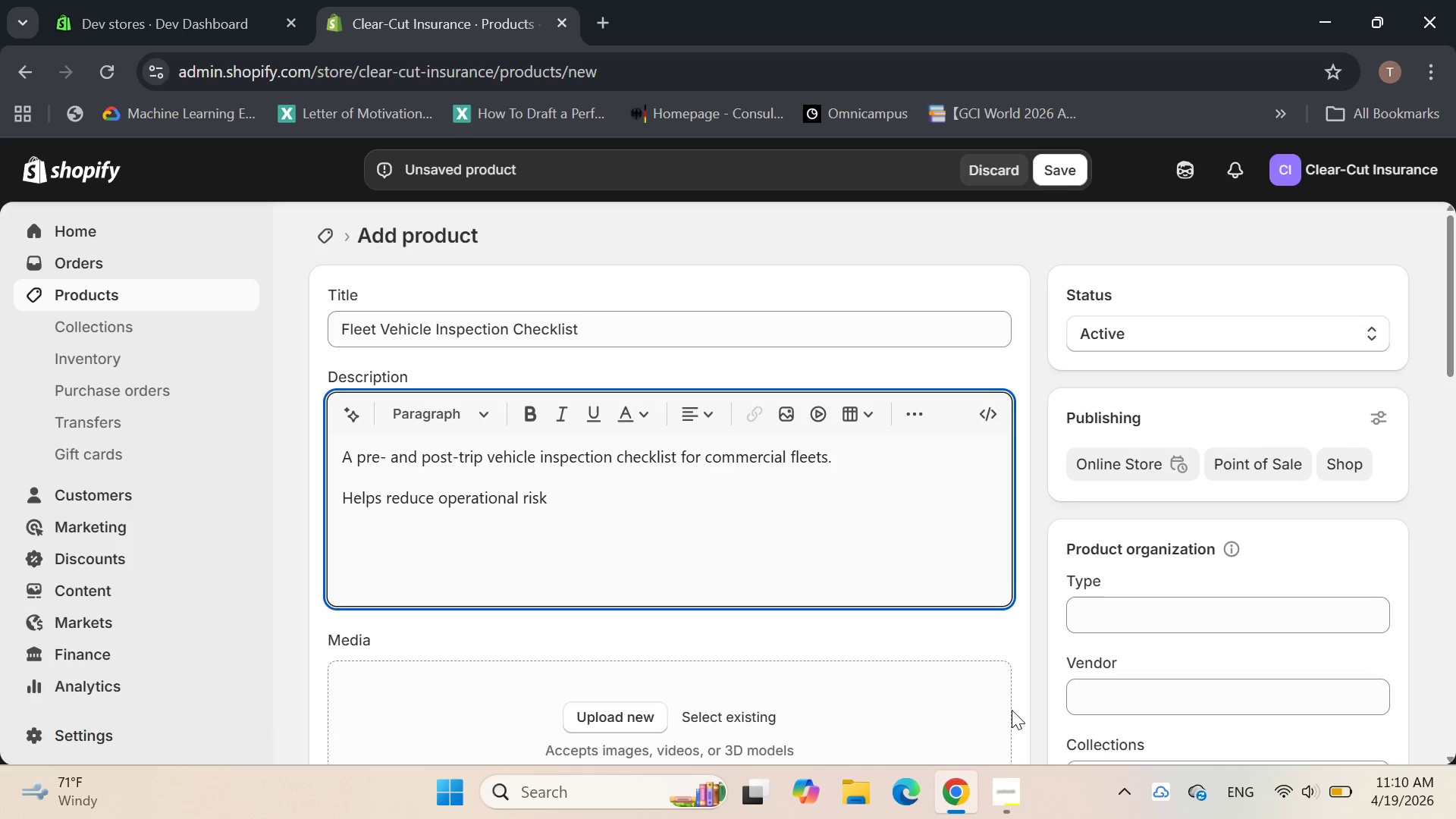 
left_click([996, 768])